 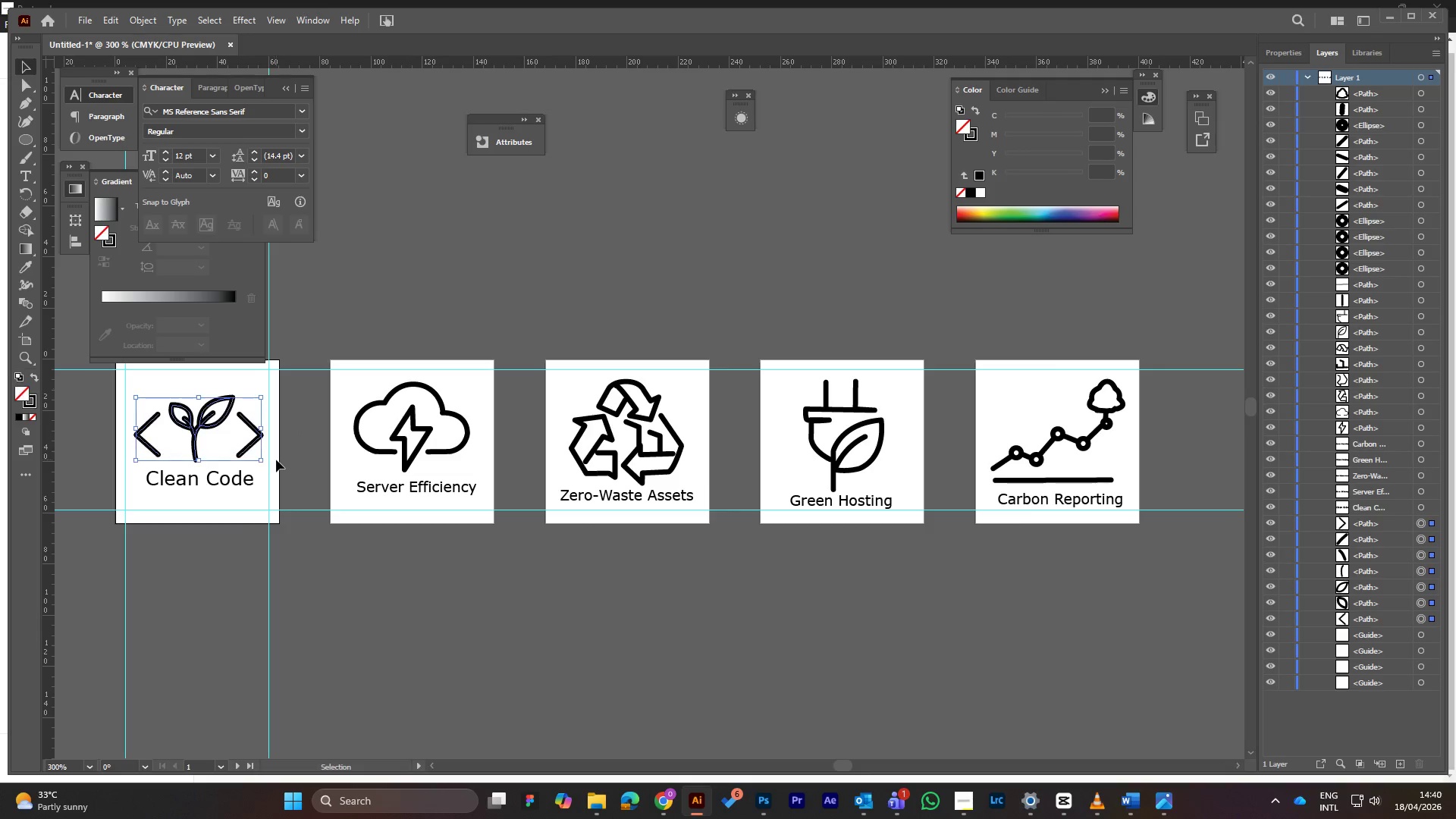 
double_click([34, 403])
 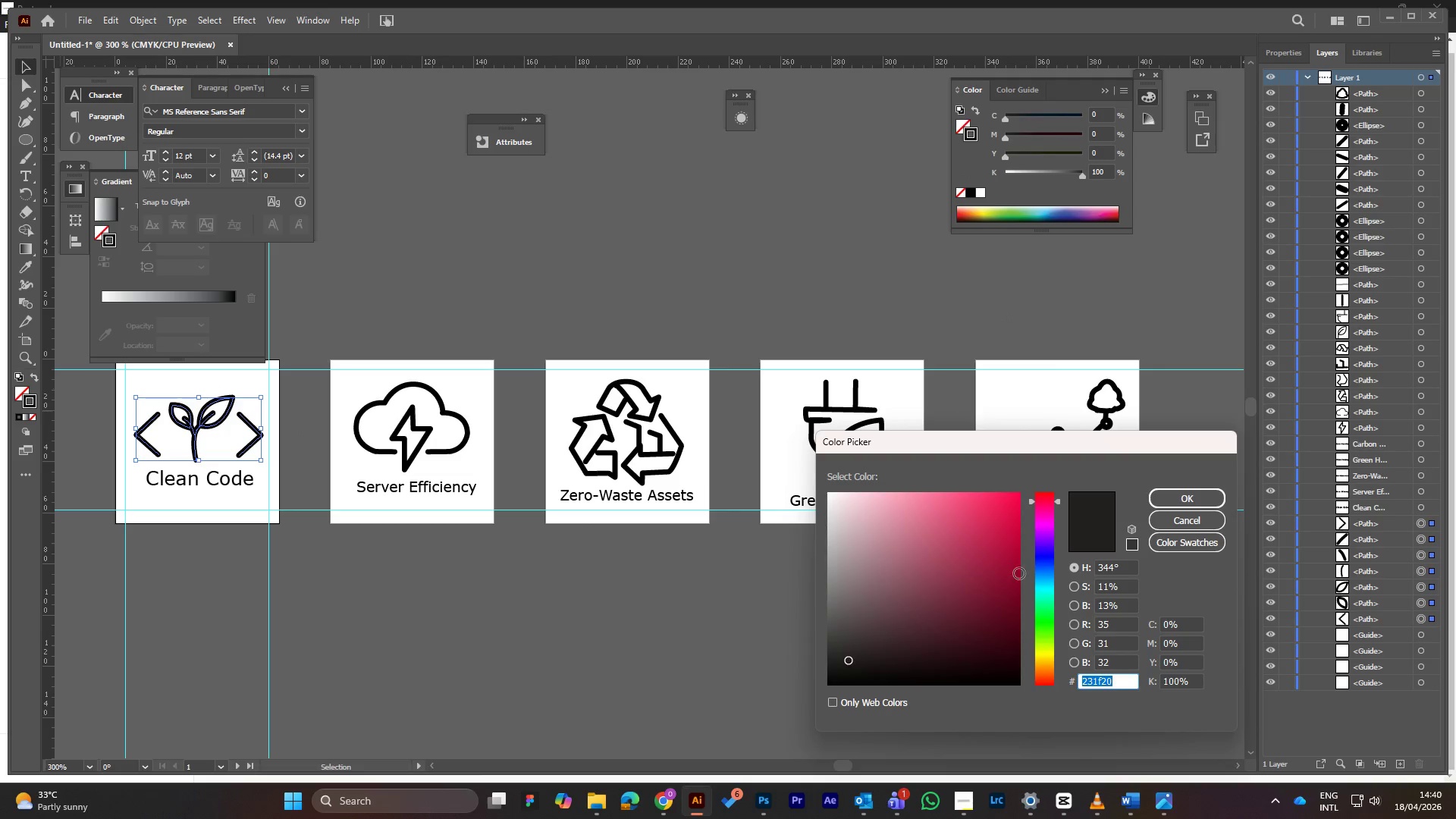 
key(Control+V)
 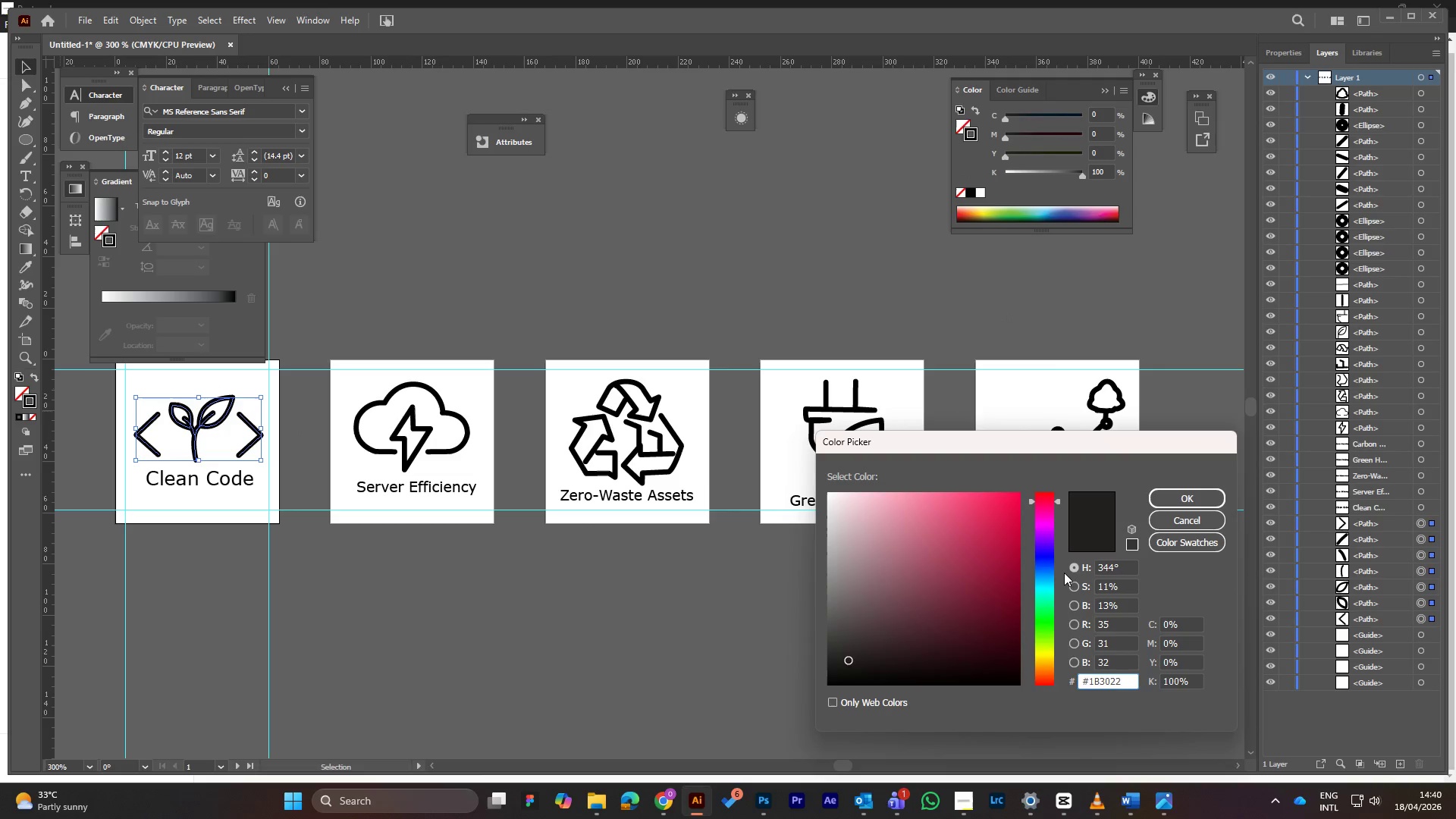 
key(Enter)
 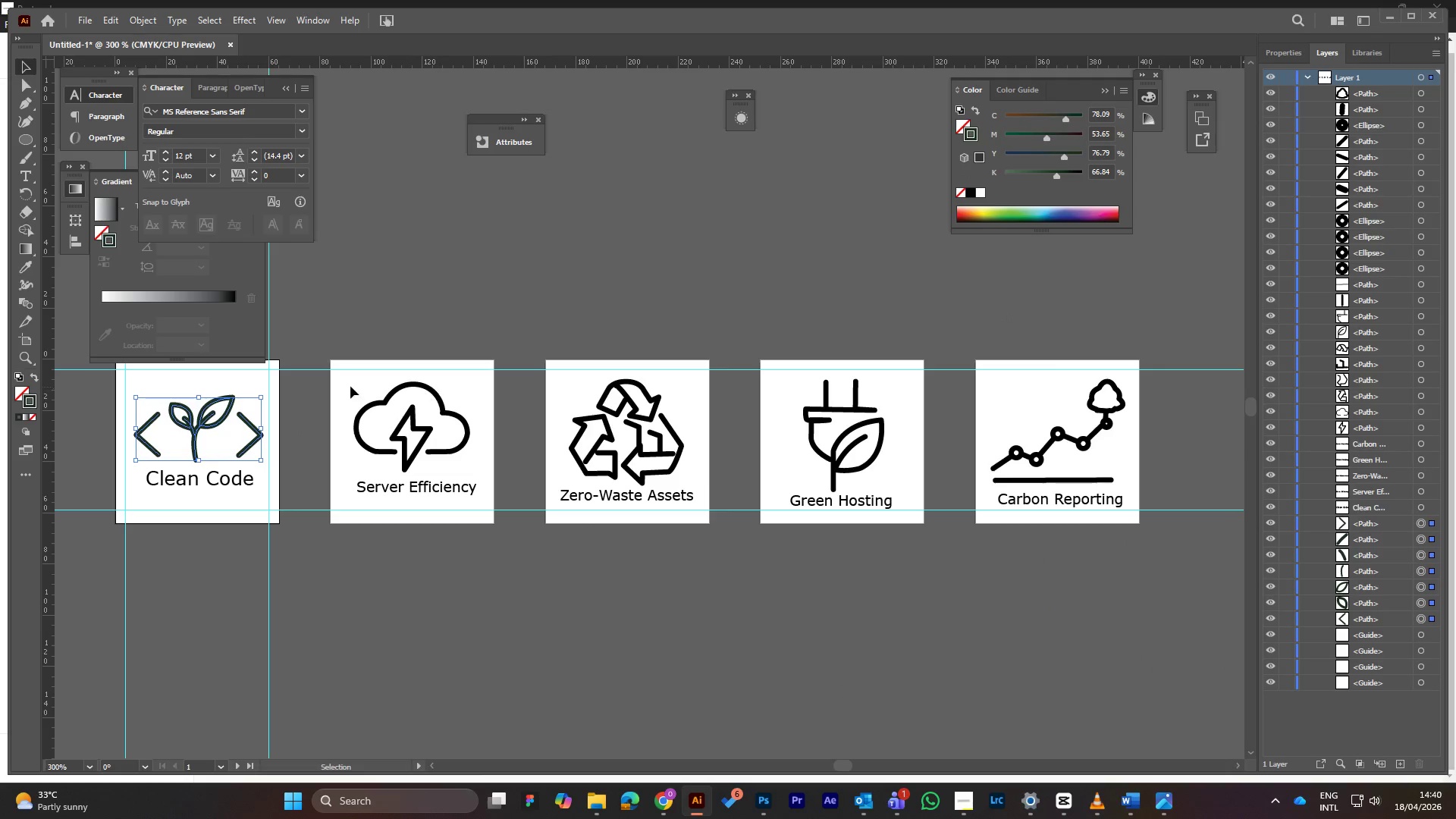 
left_click_drag(start_coordinate=[345, 379], to_coordinate=[485, 471])
 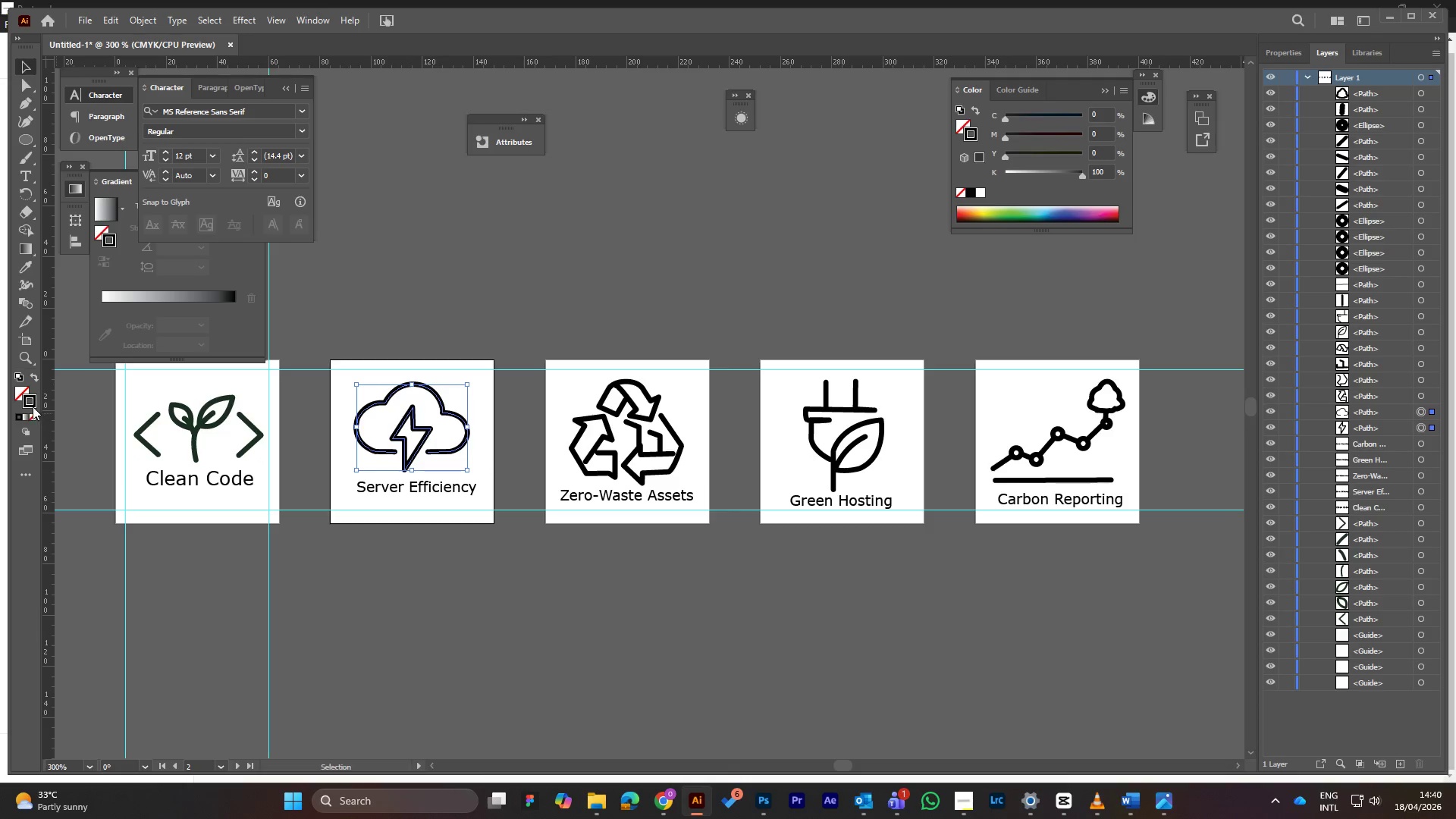 
double_click([32, 402])
 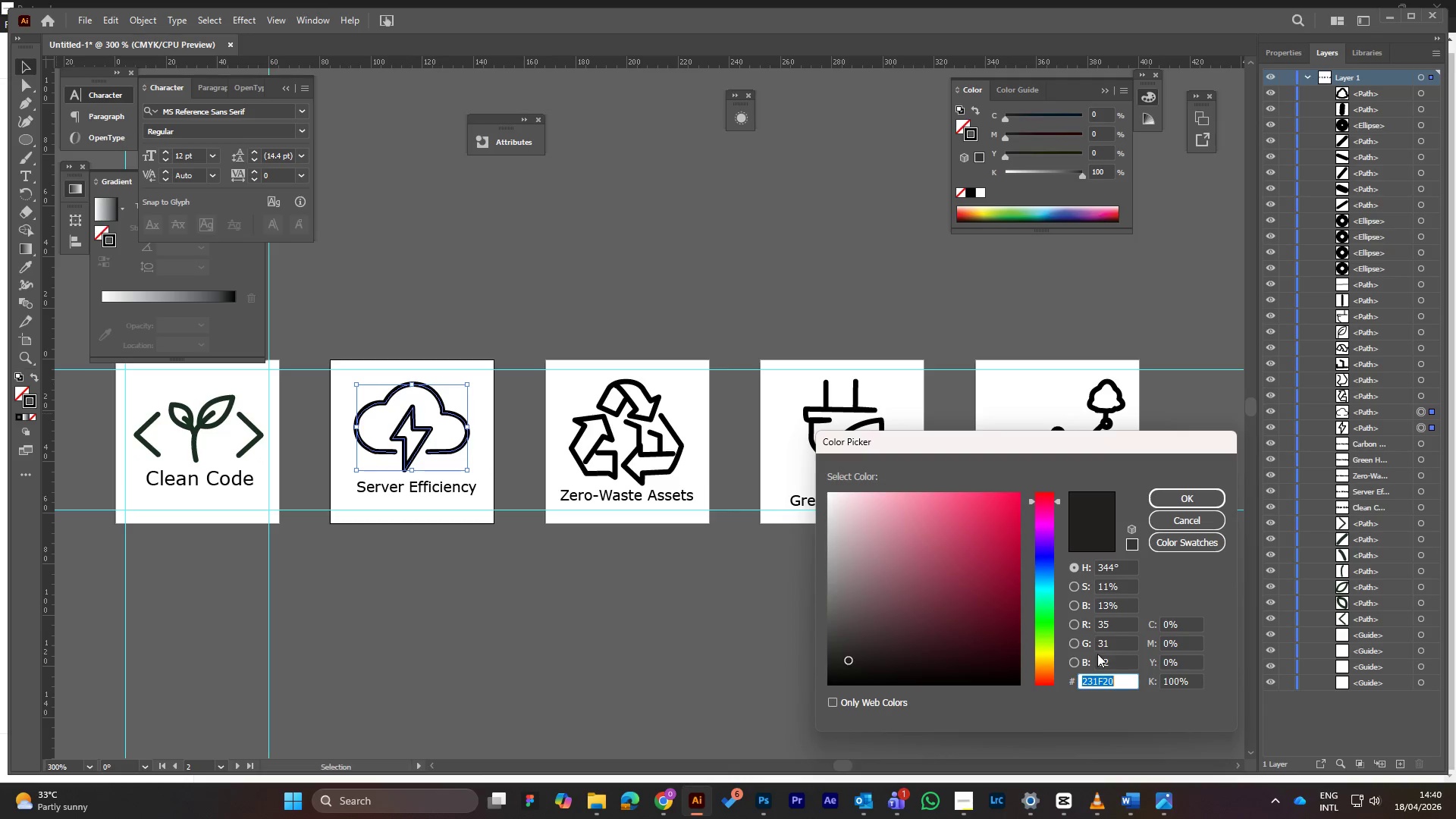 
key(Control+V)
 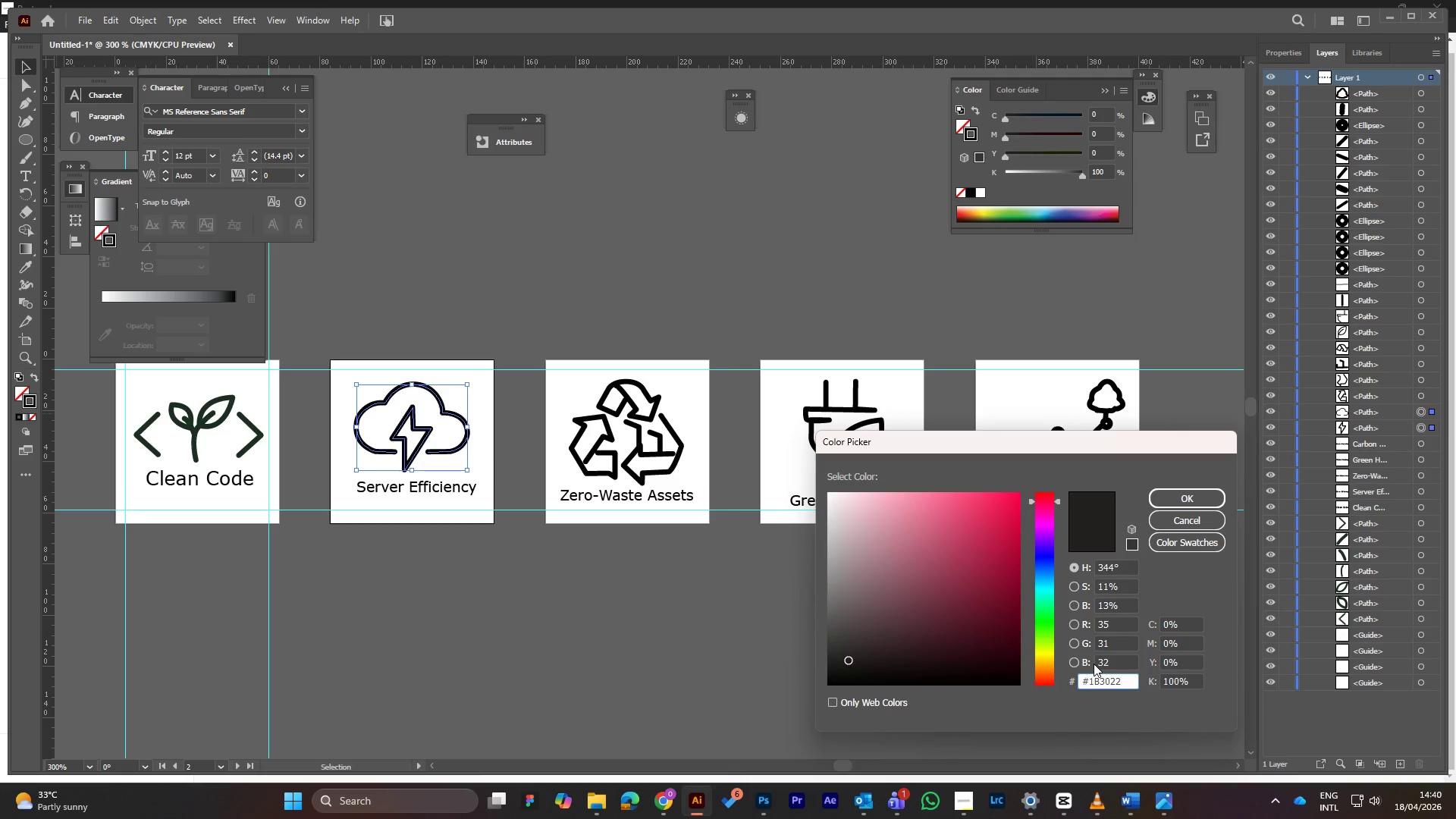 
key(Enter)
 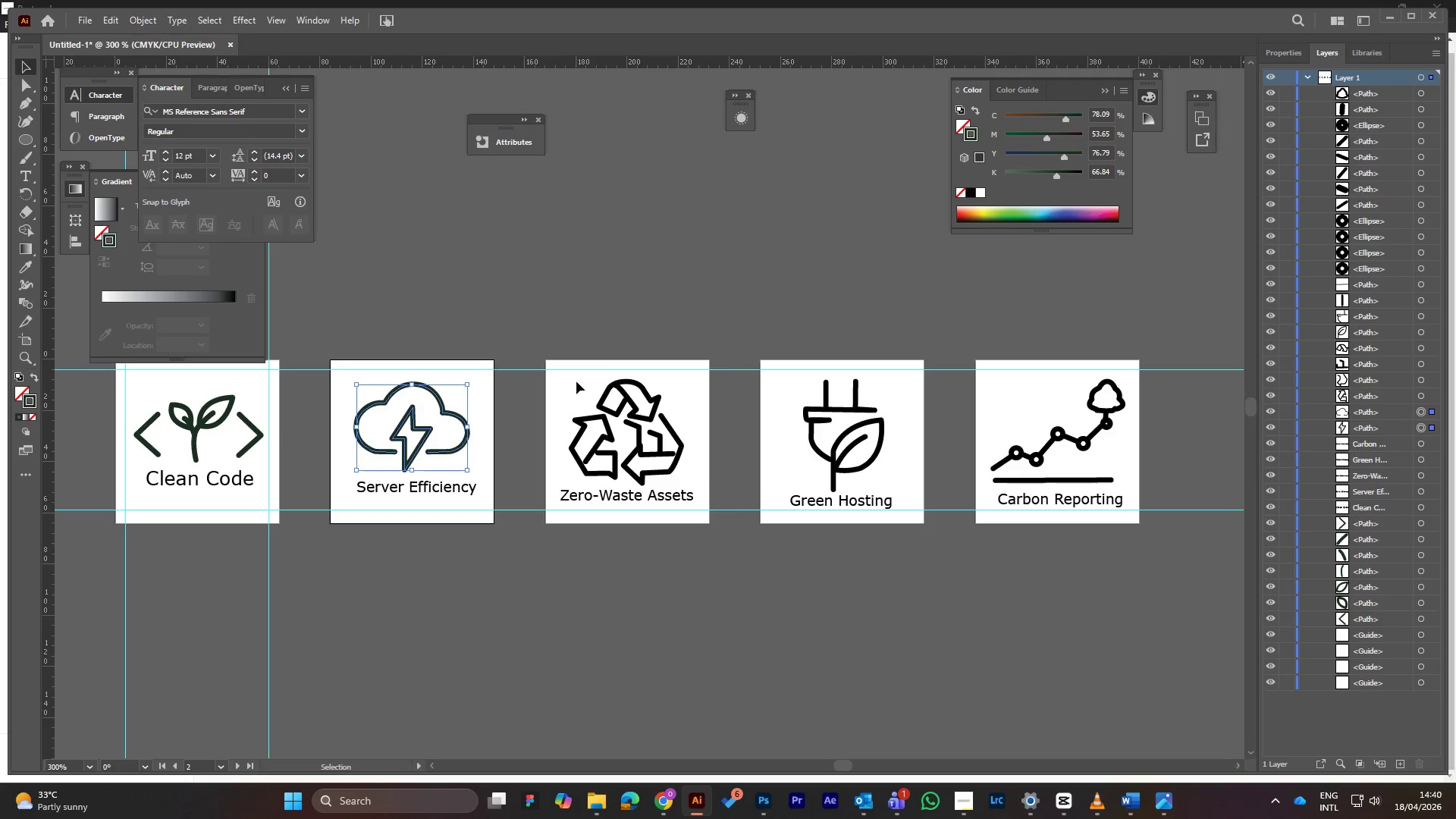 
left_click_drag(start_coordinate=[567, 372], to_coordinate=[694, 482])
 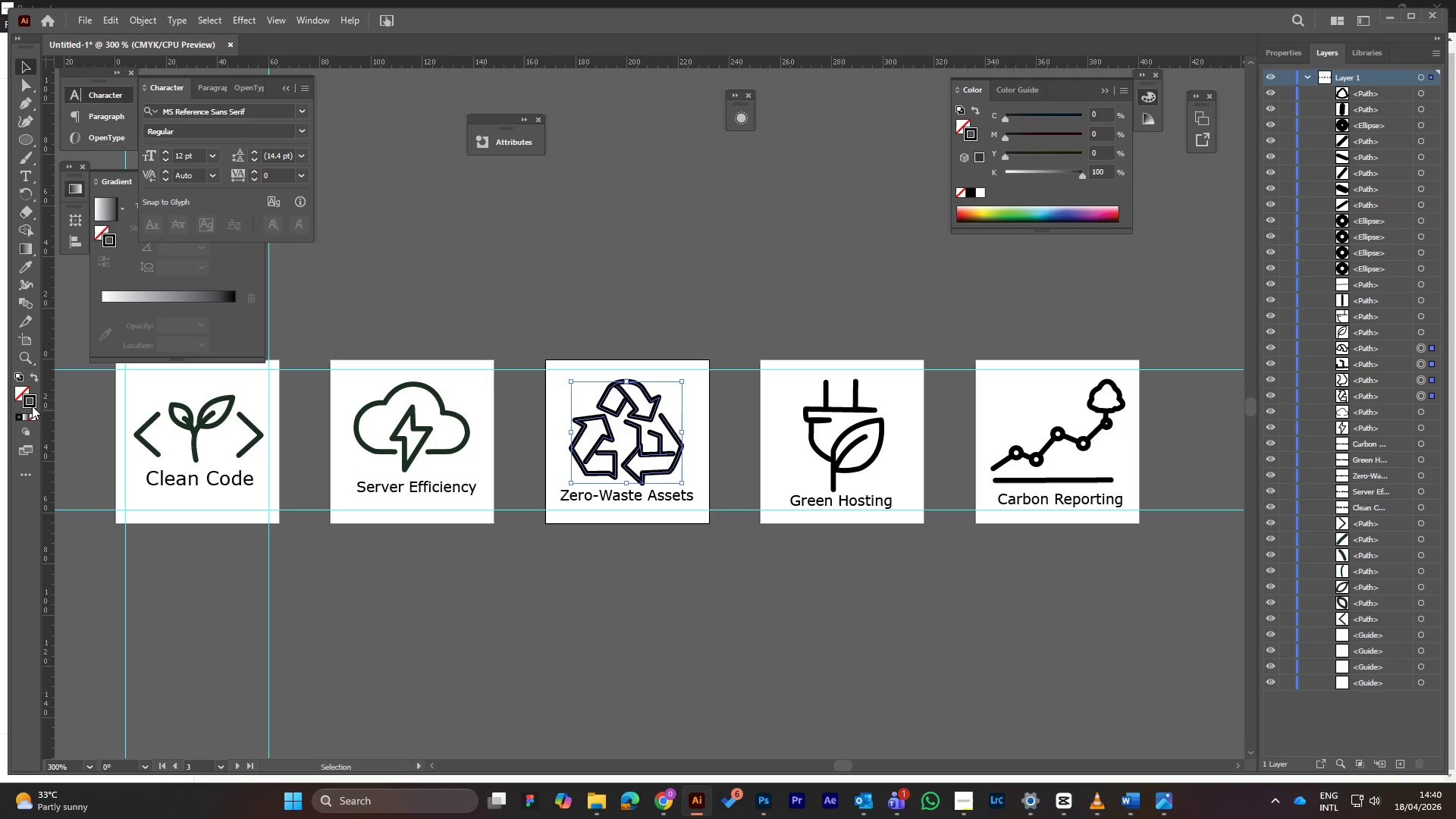 
double_click([32, 405])
 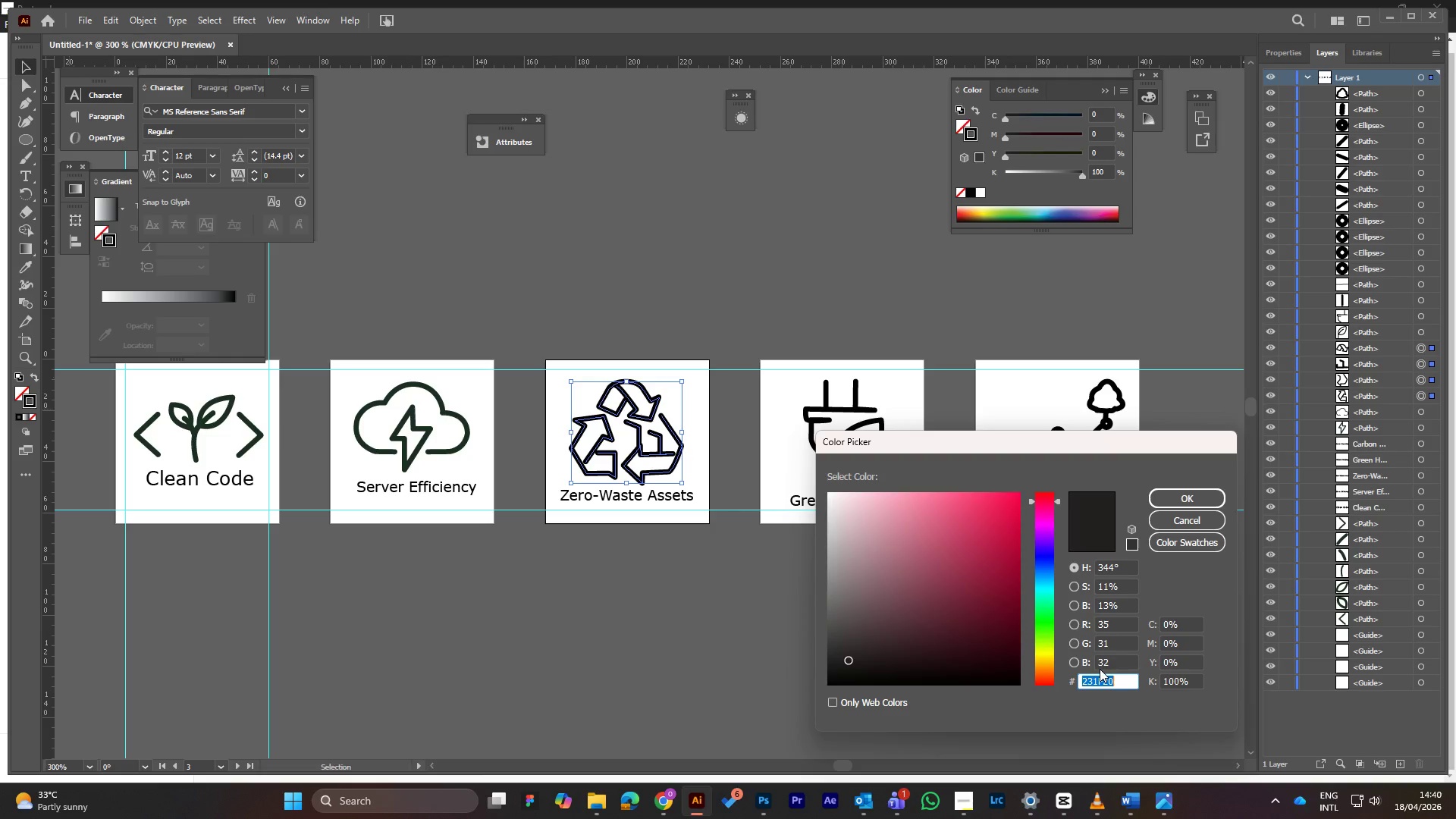 
key(Control+V)
 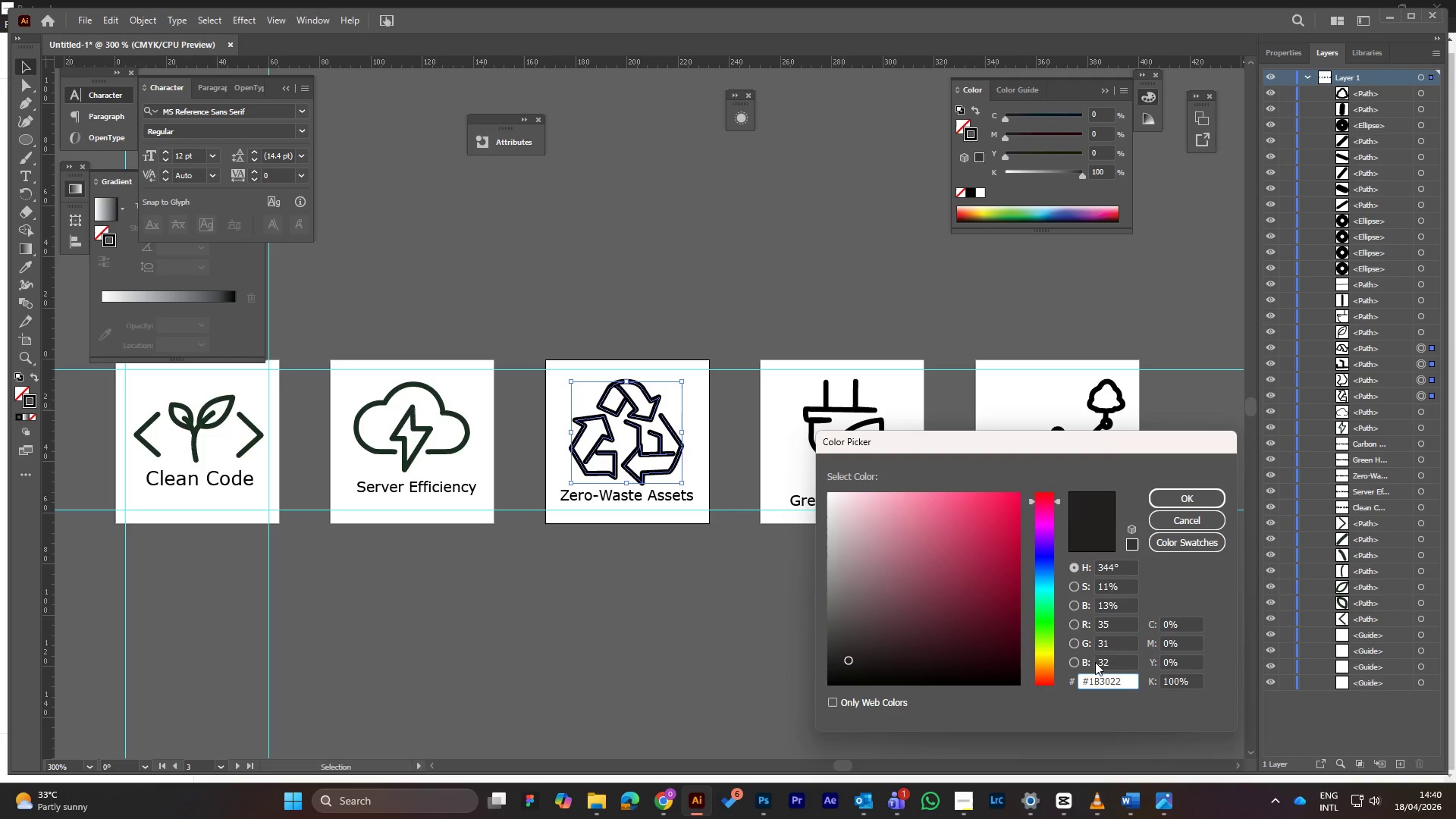 
key(Enter)
 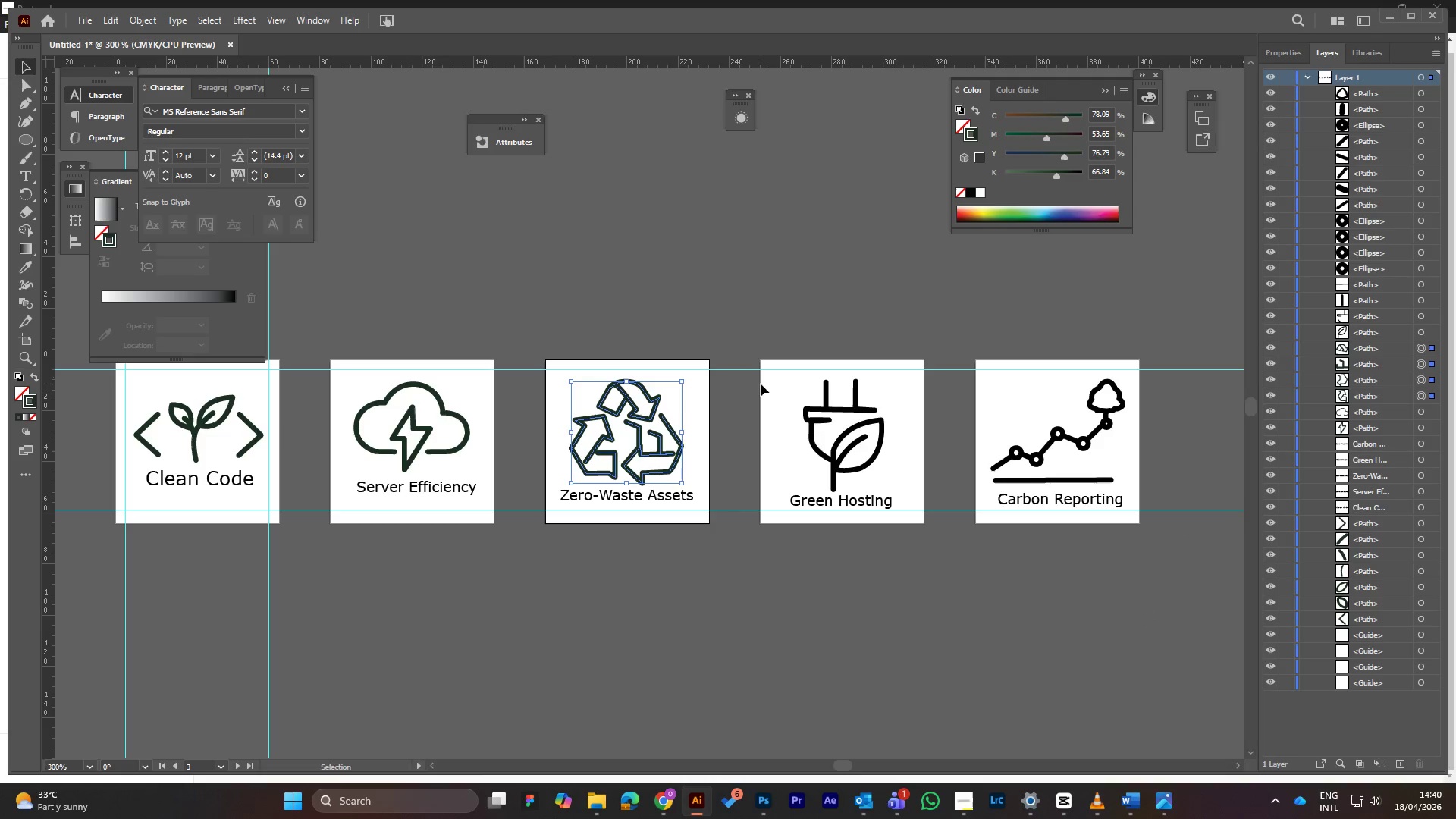 
left_click_drag(start_coordinate=[783, 373], to_coordinate=[910, 488])